 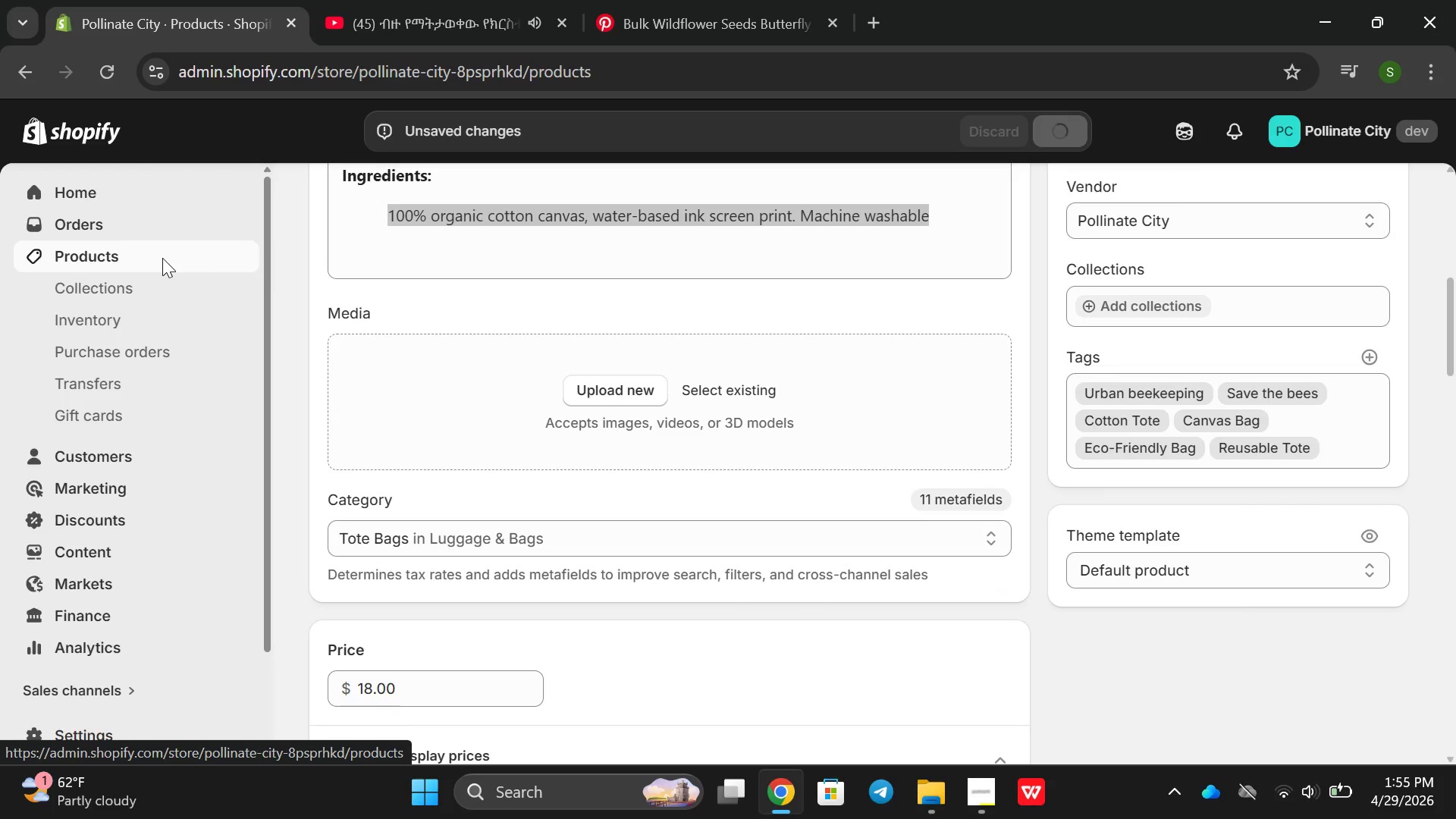 
left_click([529, 470])
 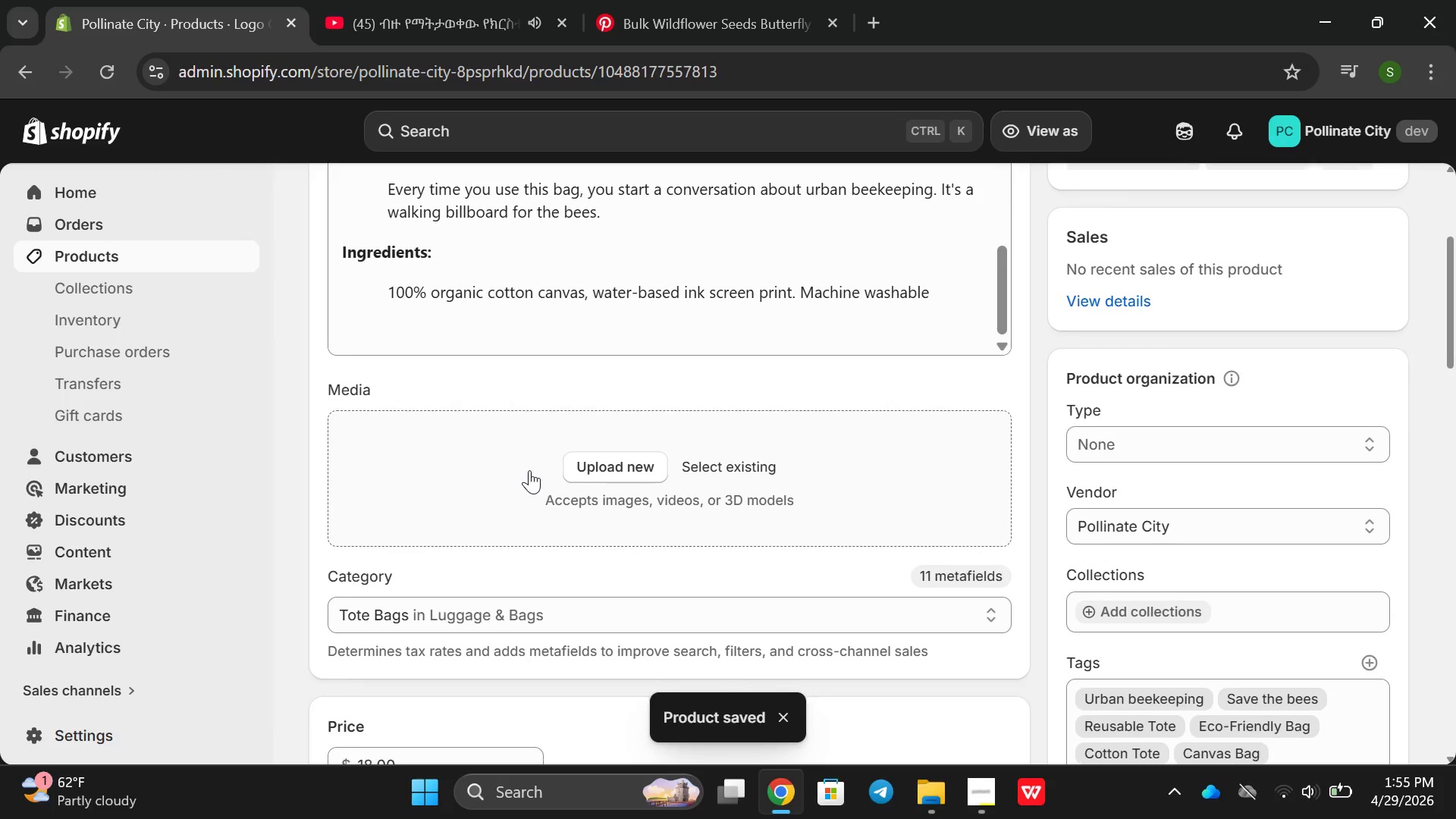 
wait(5.02)
 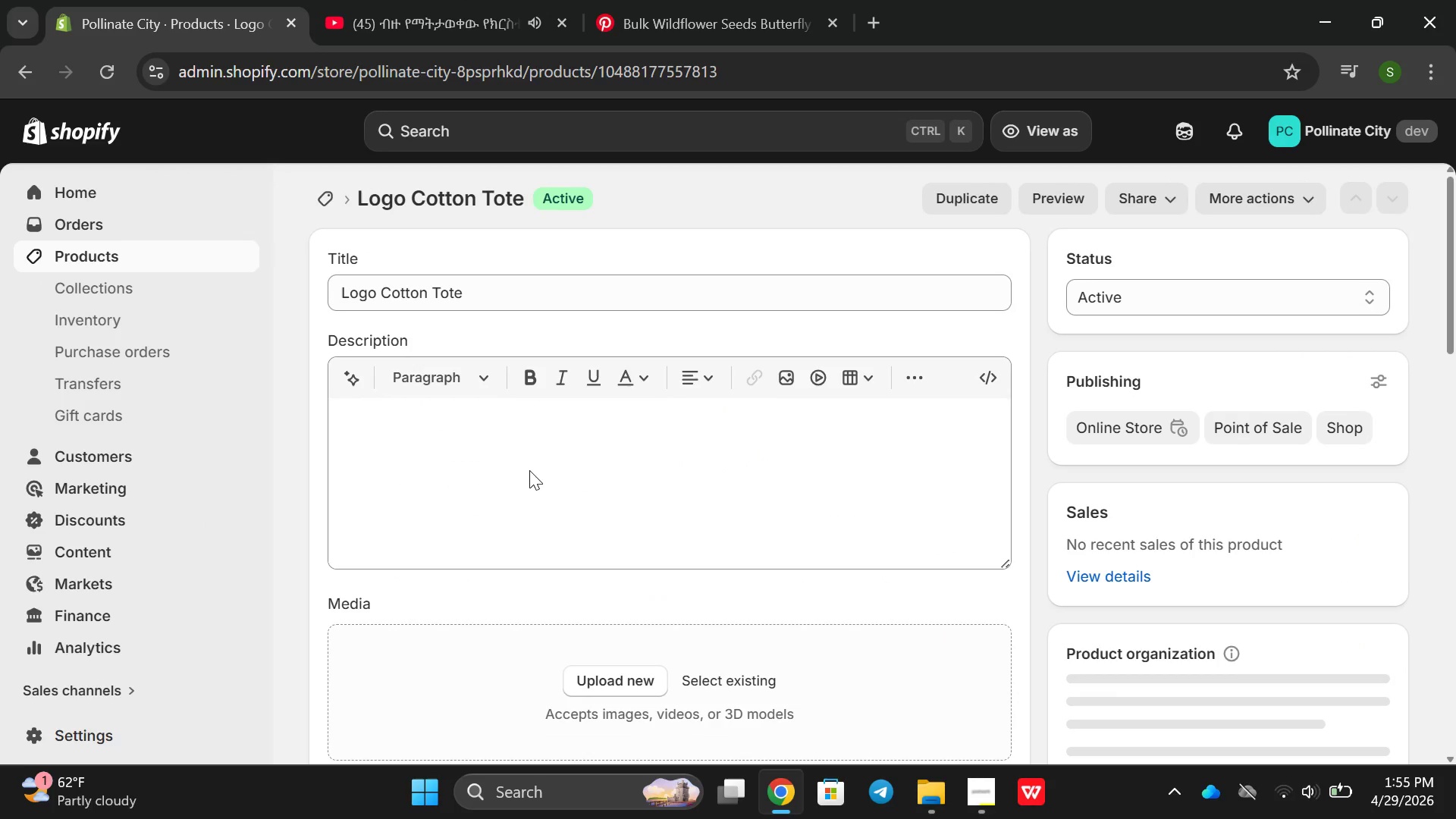 
left_click([635, 460])
 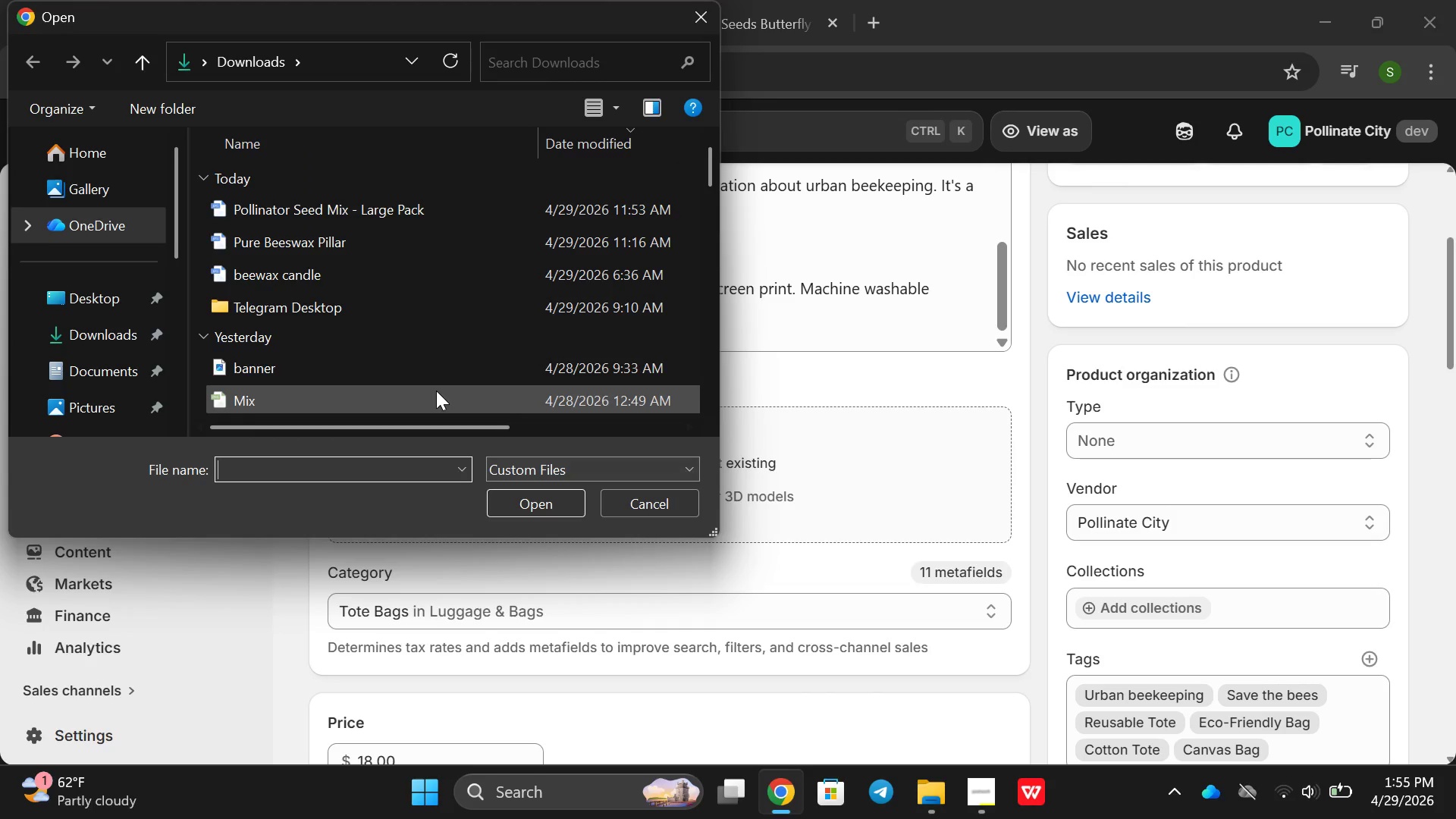 
scroll: coordinate [308, 333], scroll_direction: down, amount: 3.0
 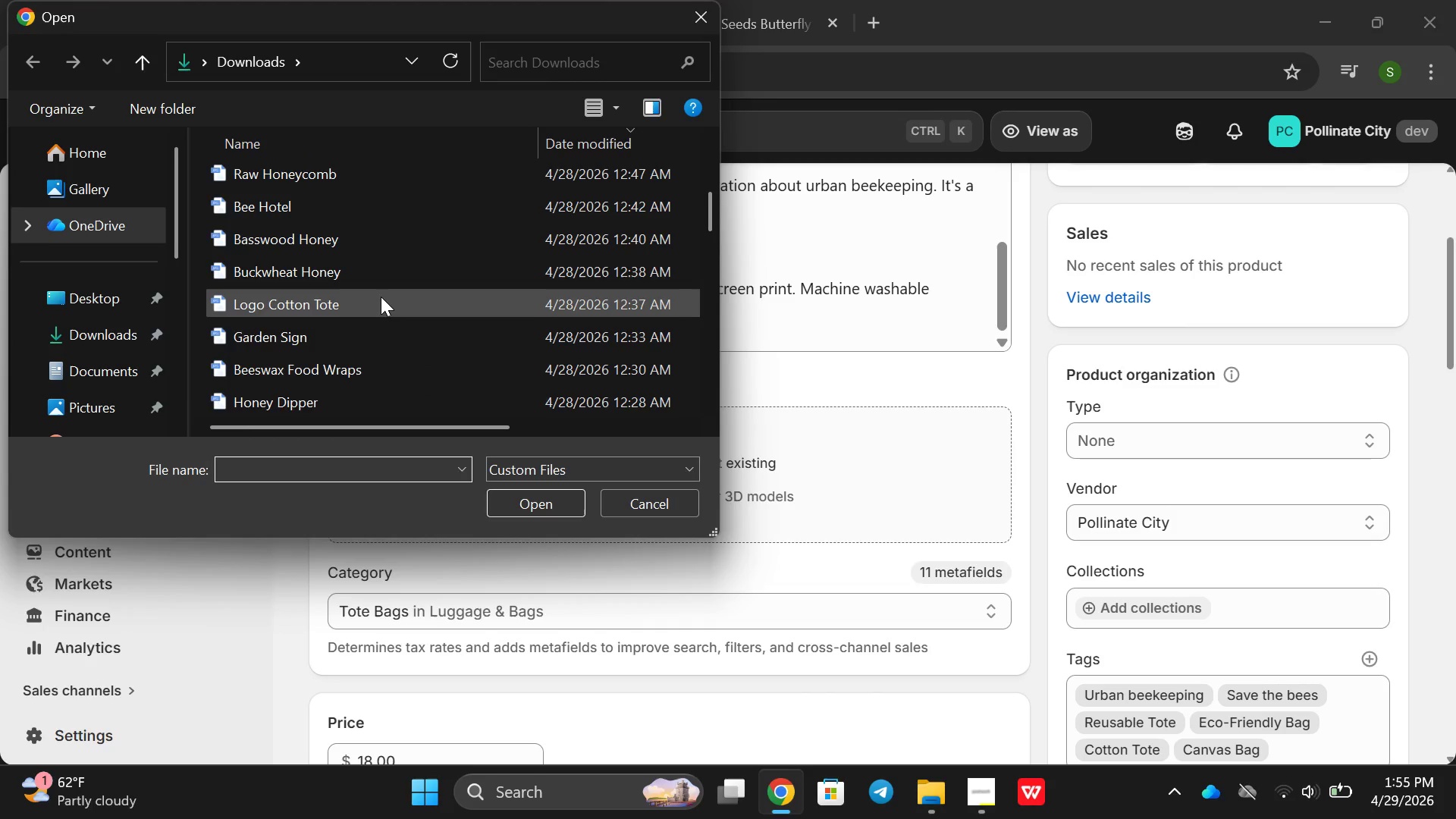 
left_click([381, 297])
 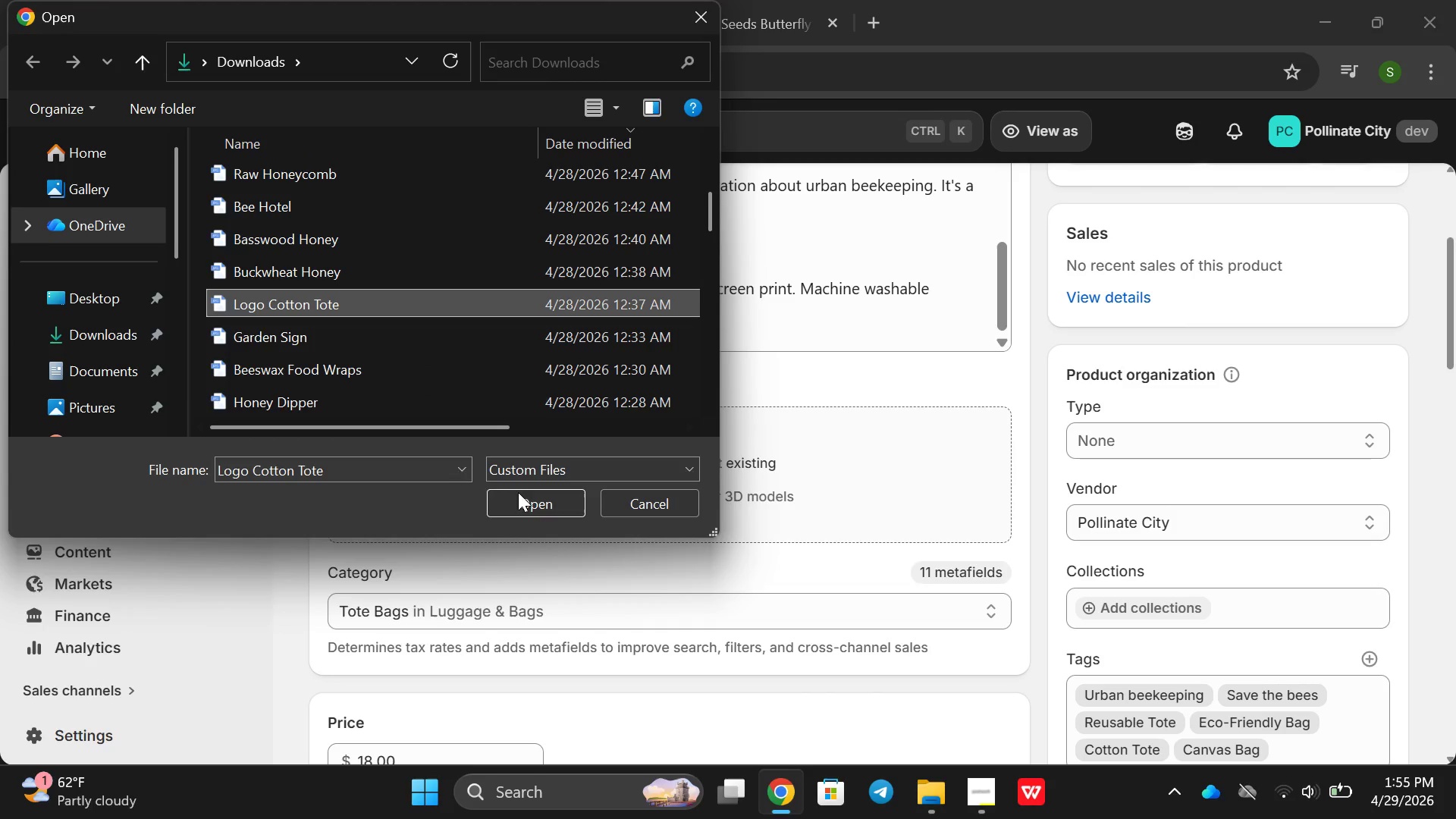 
left_click([519, 496])
 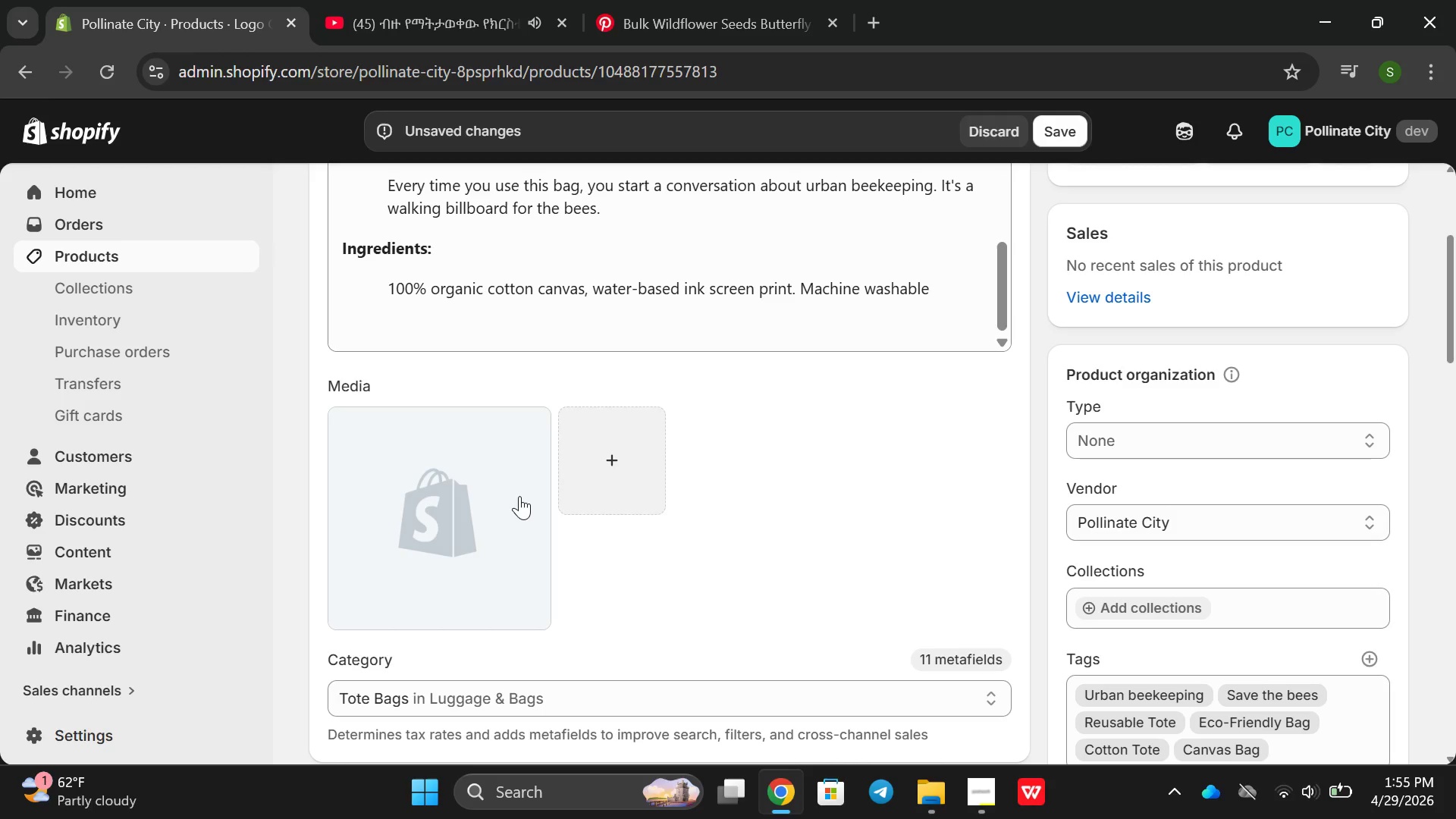 
wait(7.55)
 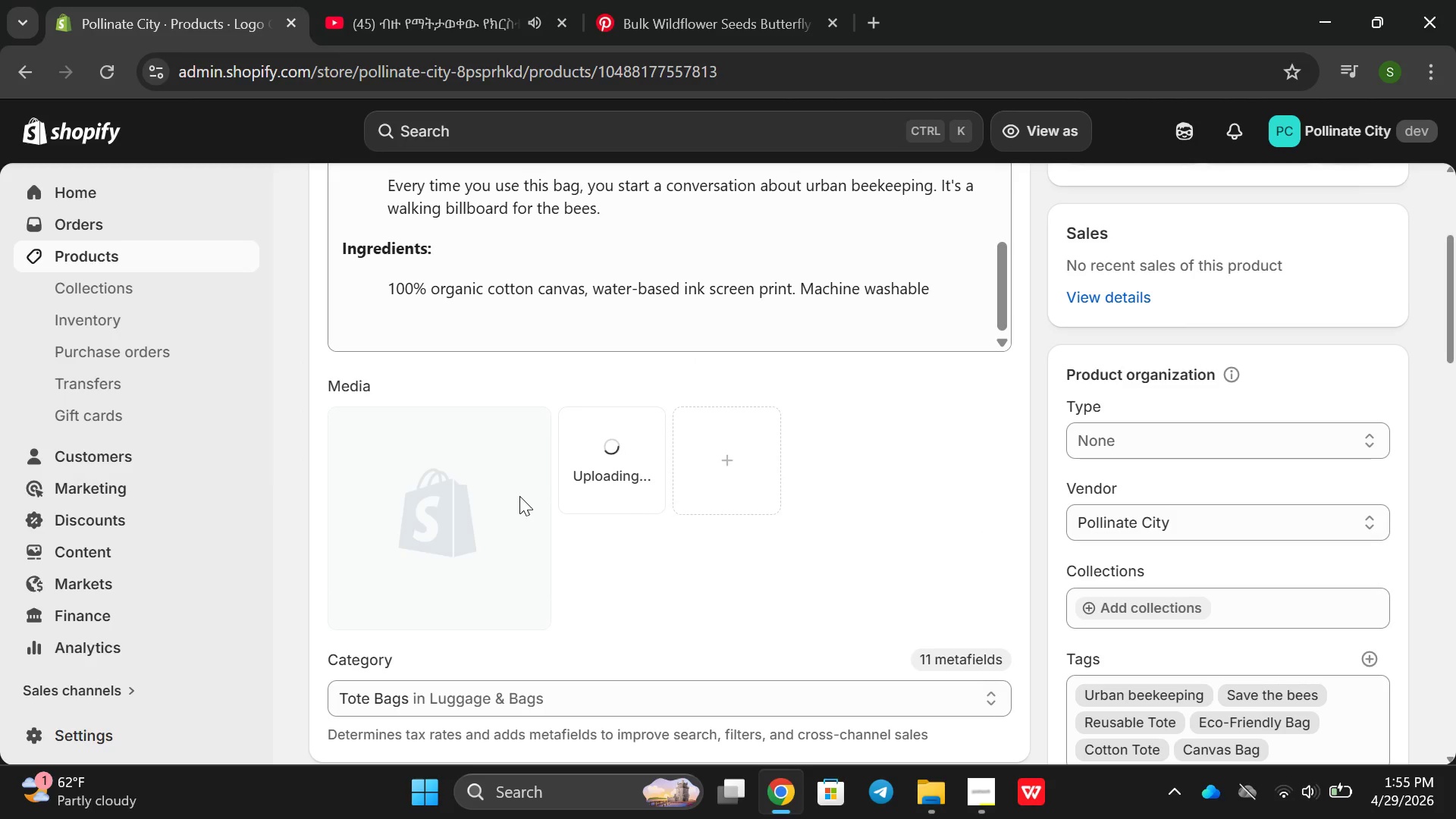 
left_click([519, 496])
 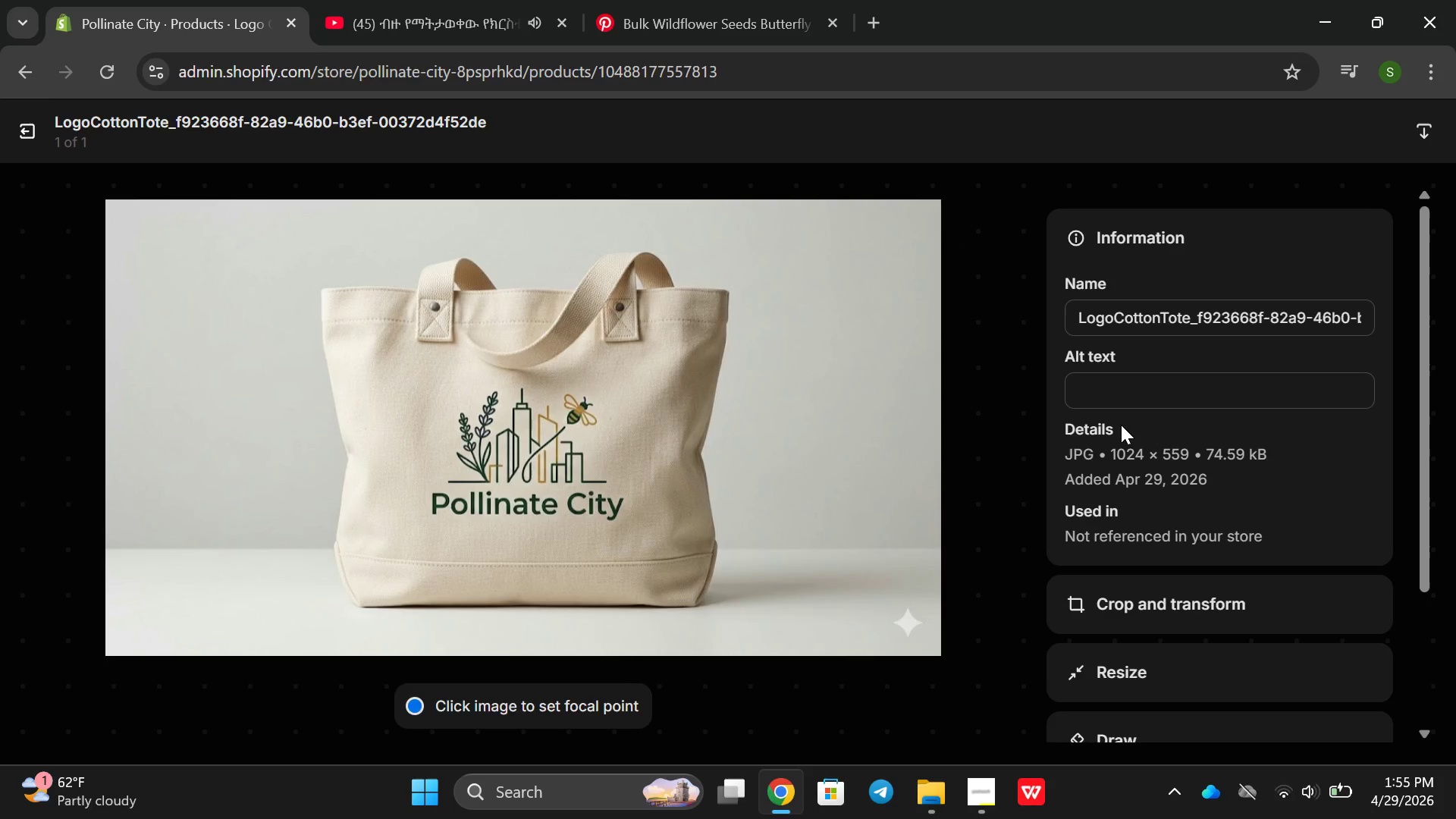 
left_click([1122, 406])
 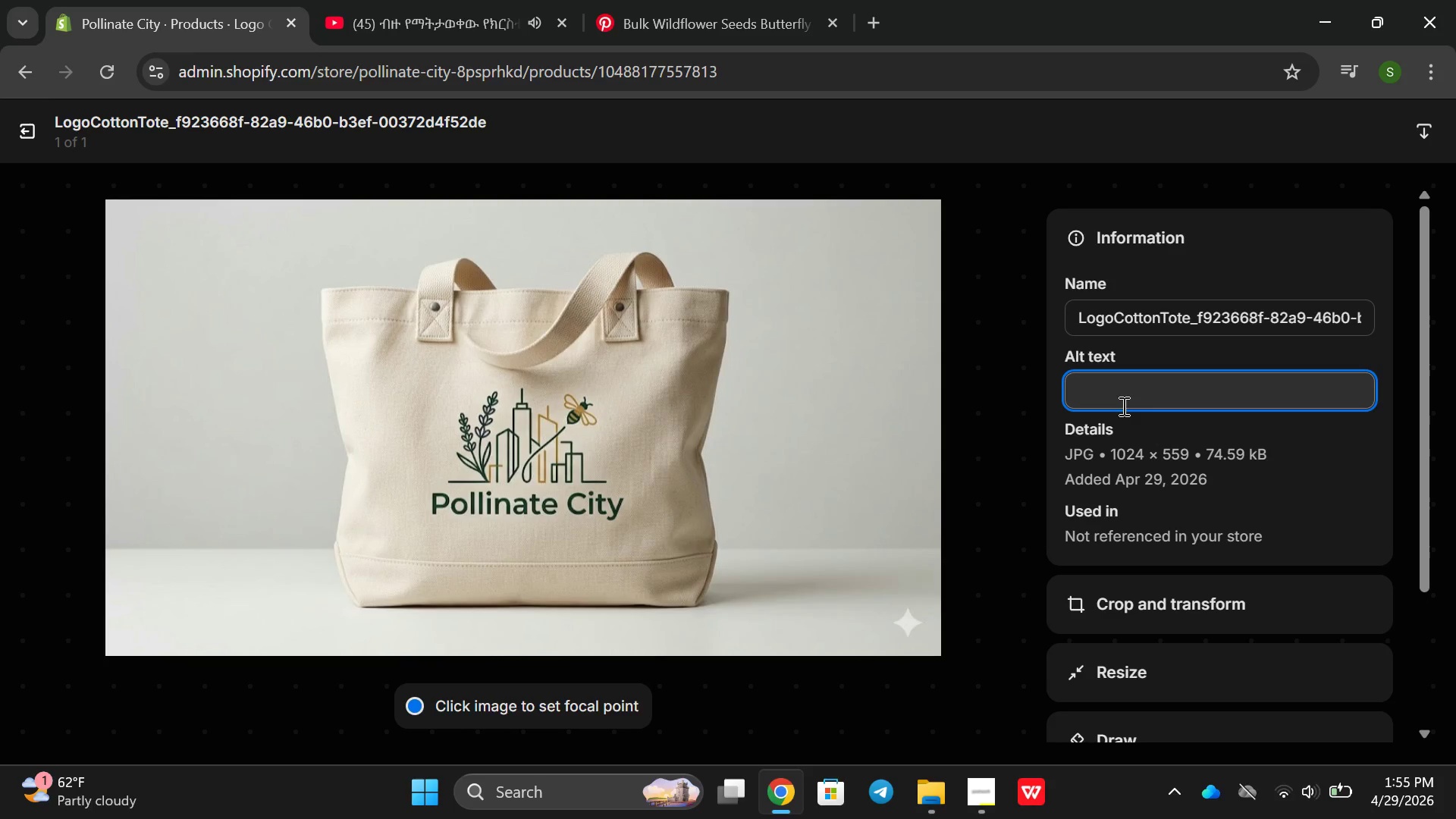 
wait(6.22)
 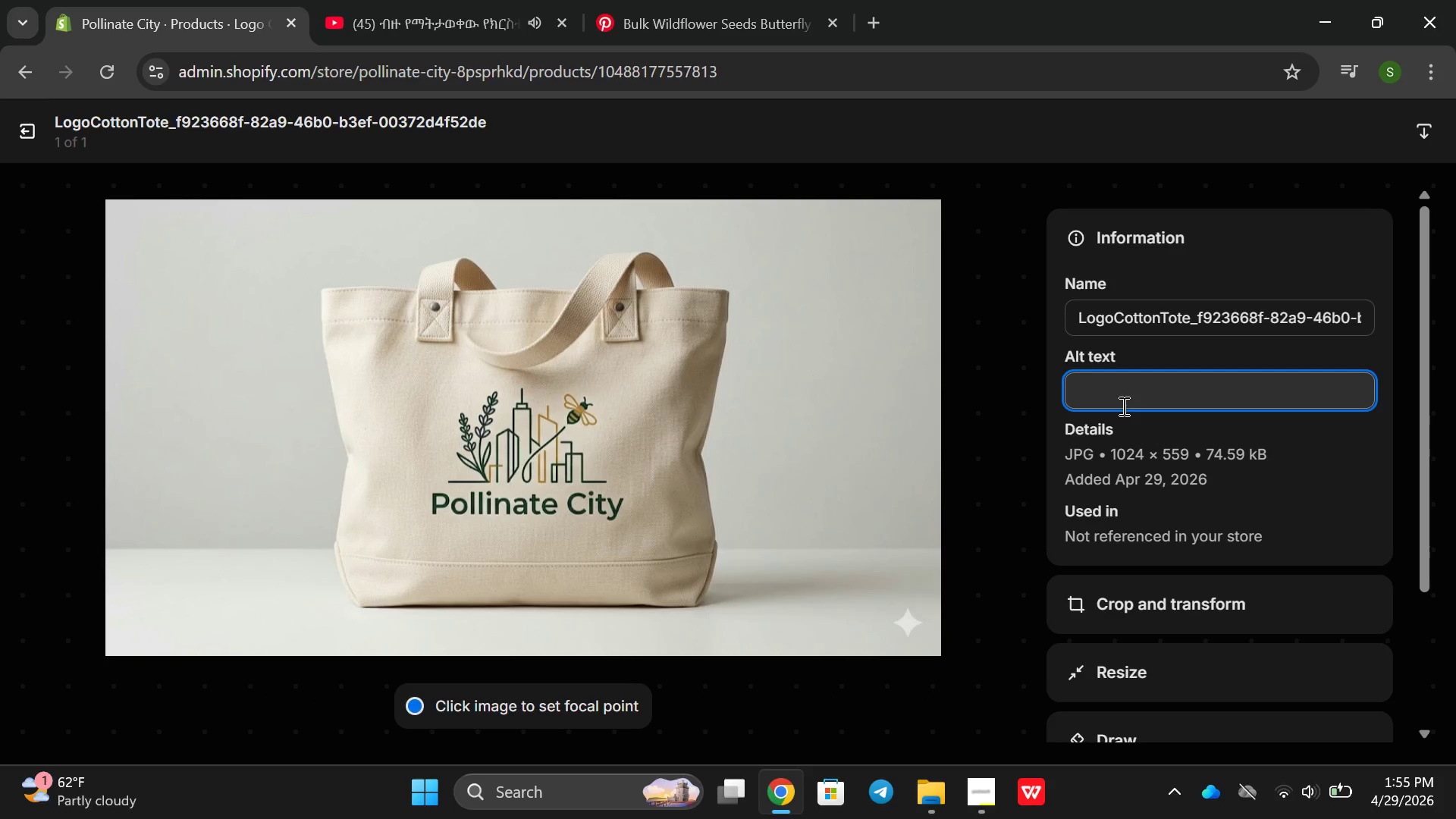 
hold_key(key=ShiftRight, duration=0.81)
 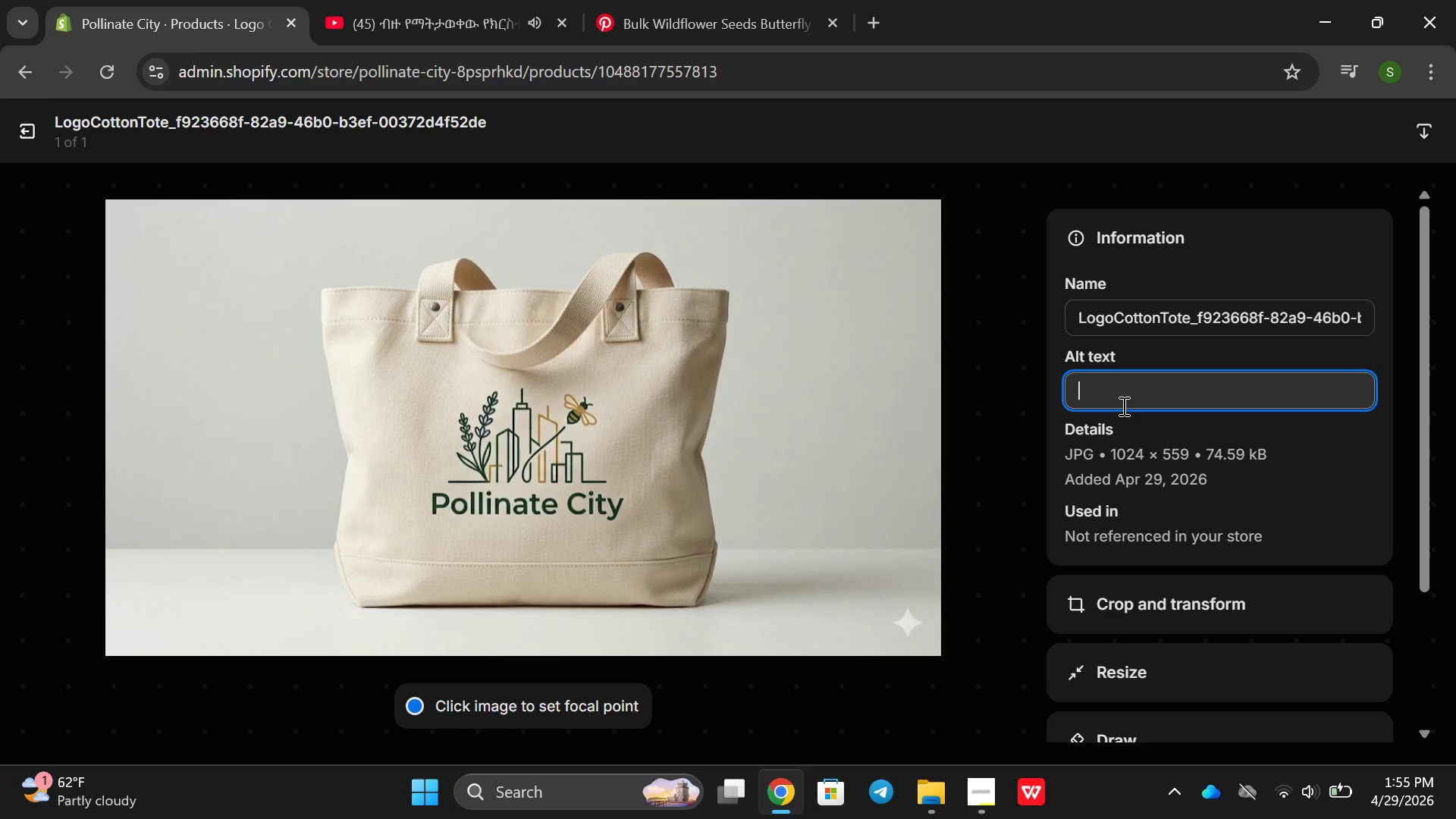 
type(Heacy)
key(Backspace)
key(Backspace)
type(vy-duty cona)
key(Backspace)
type(v)
key(Backspace)
key(Backspace)
key(Backspace)
type(anc)
key(Backspace)
type(vas tote baf )
key(Backspace)
key(Backspace)
type(g with pollinate city)
key(Backspace)
key(Backspace)
key(Backspace)
key(Backspace)
type(City logo , YWll)
key(Backspace)
key(Backspace)
key(Backspace)
type(wllo)
key(Backspace)
key(Backspace)
key(Backspace)
key(Backspace)
type(ellow and ac)
key(Backspace)
key(Backspace)
type(charcol proy)
key(Backspace)
key(Backspace)
key(Backspace)
key(Backspace)
key(Backspace)
key(Backspace)
type(oaa)
key(Backspace)
type(l pri)
key(Backspace)
key(Backspace)
type(ir)
key(Backspace)
key(Backspace)
type(eint)
key(Backspace)
key(Backspace)
key(Backspace)
key(Backspace)
type(rint. Urban setting with roogtr)
key(Backspace)
key(Backspace)
key(Backspace)
type(ftop)
 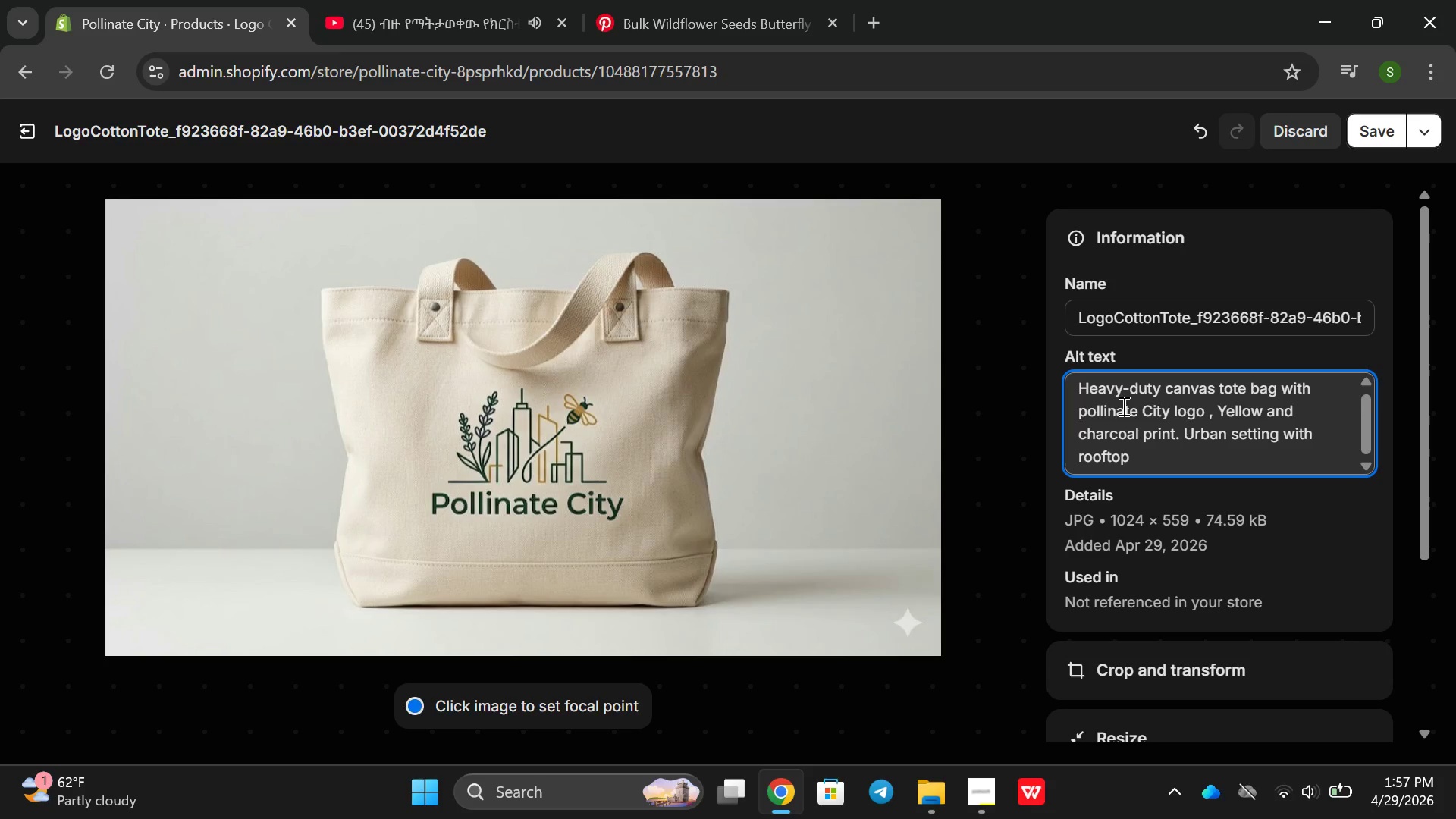 
type( i)
key(Backspace)
type(hiv e)
key(Backspace)
key(Backspace)
type(e backe)
key(Backspace)
type(ground)
 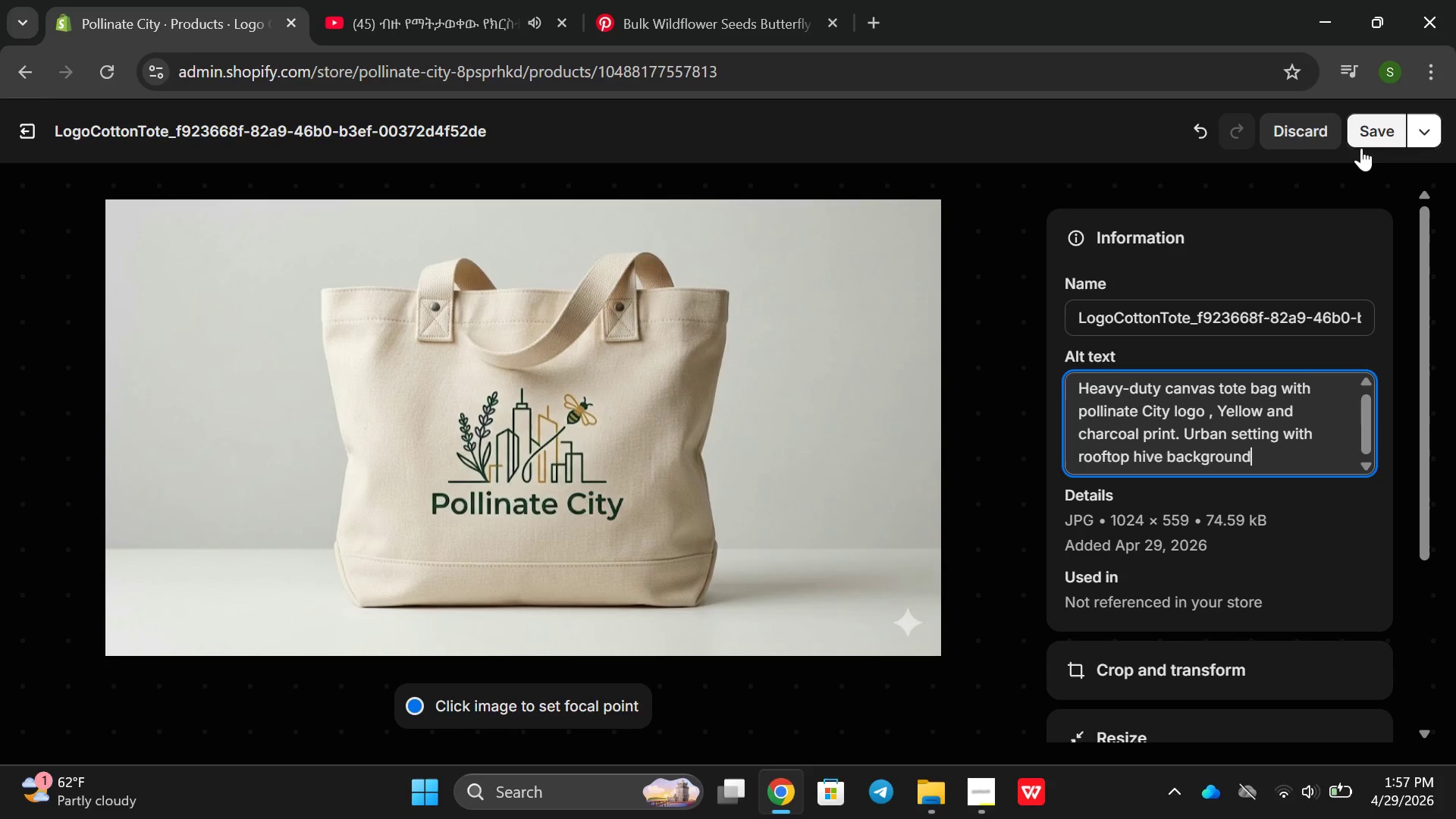 
left_click([1361, 148])
 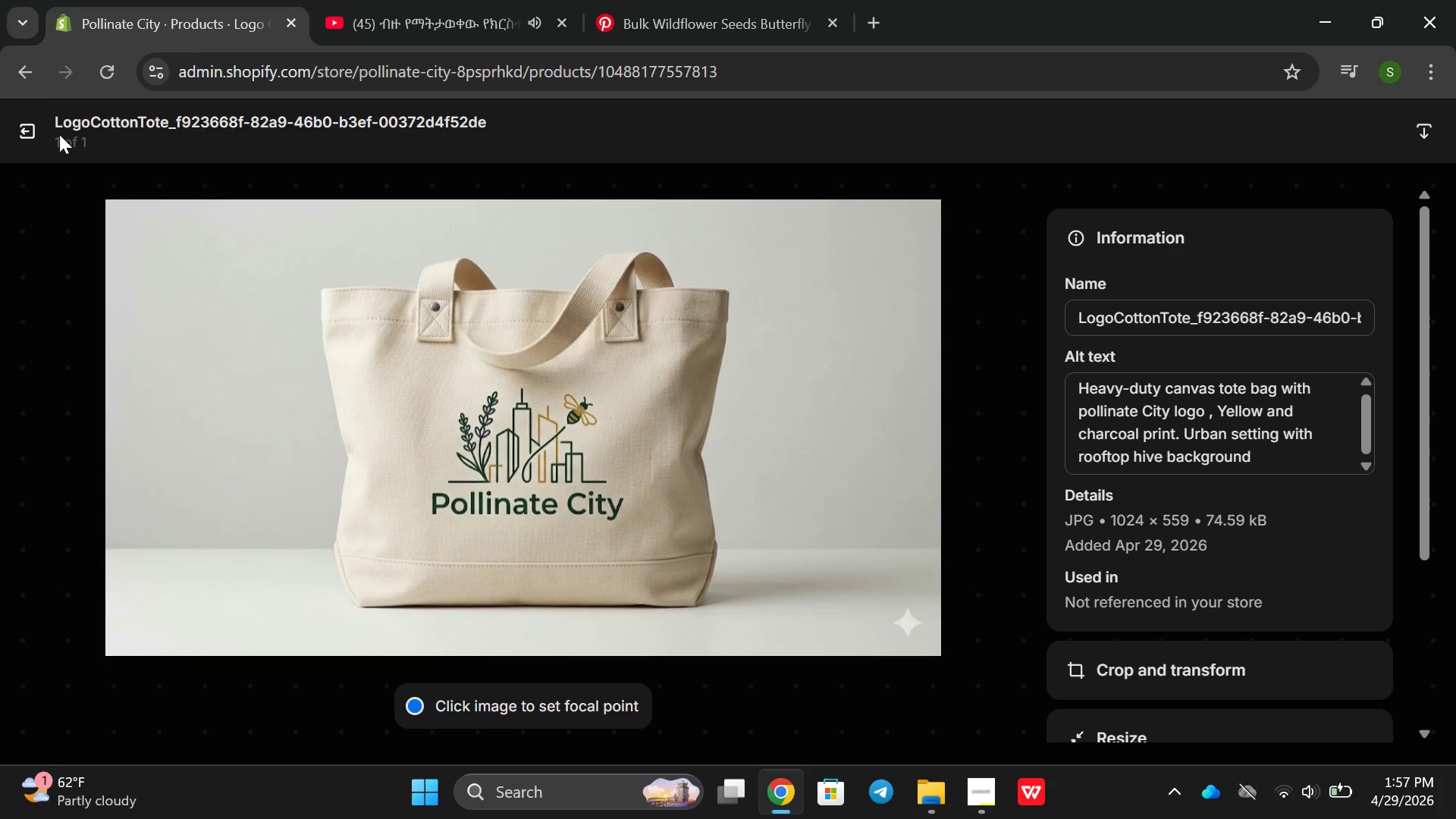 
left_click([35, 136])
 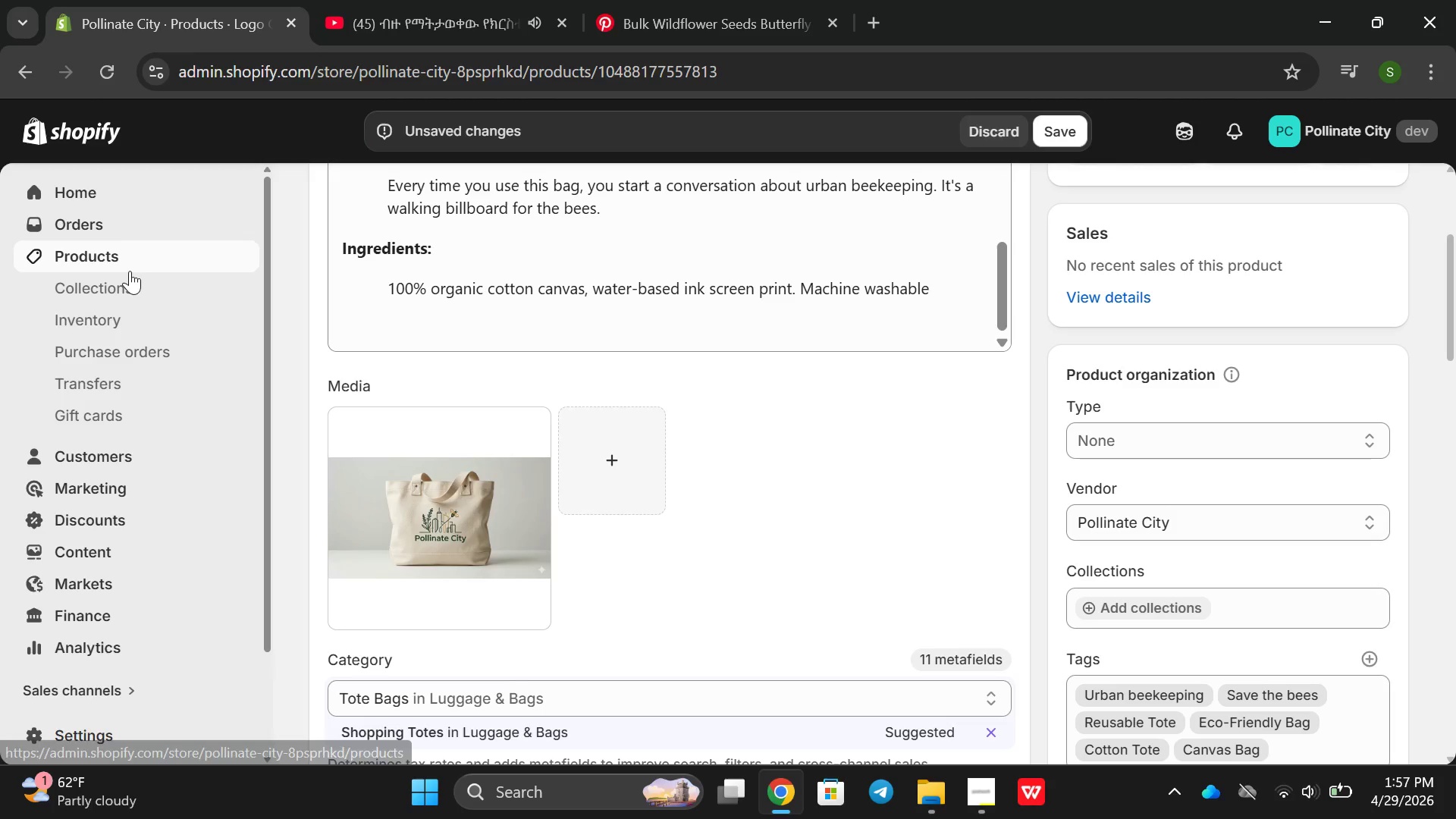 
left_click([96, 259])
 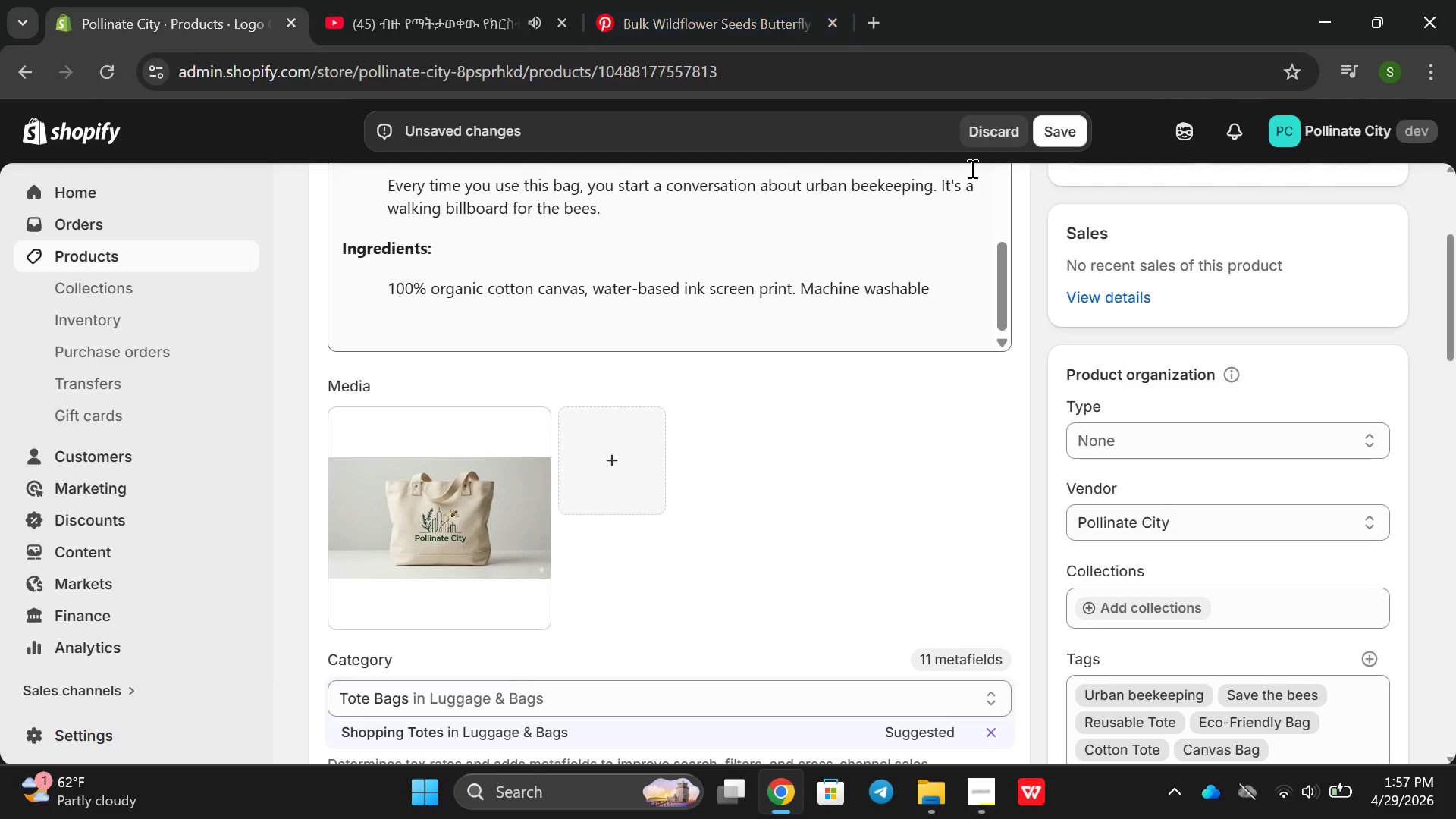 
left_click([1061, 120])
 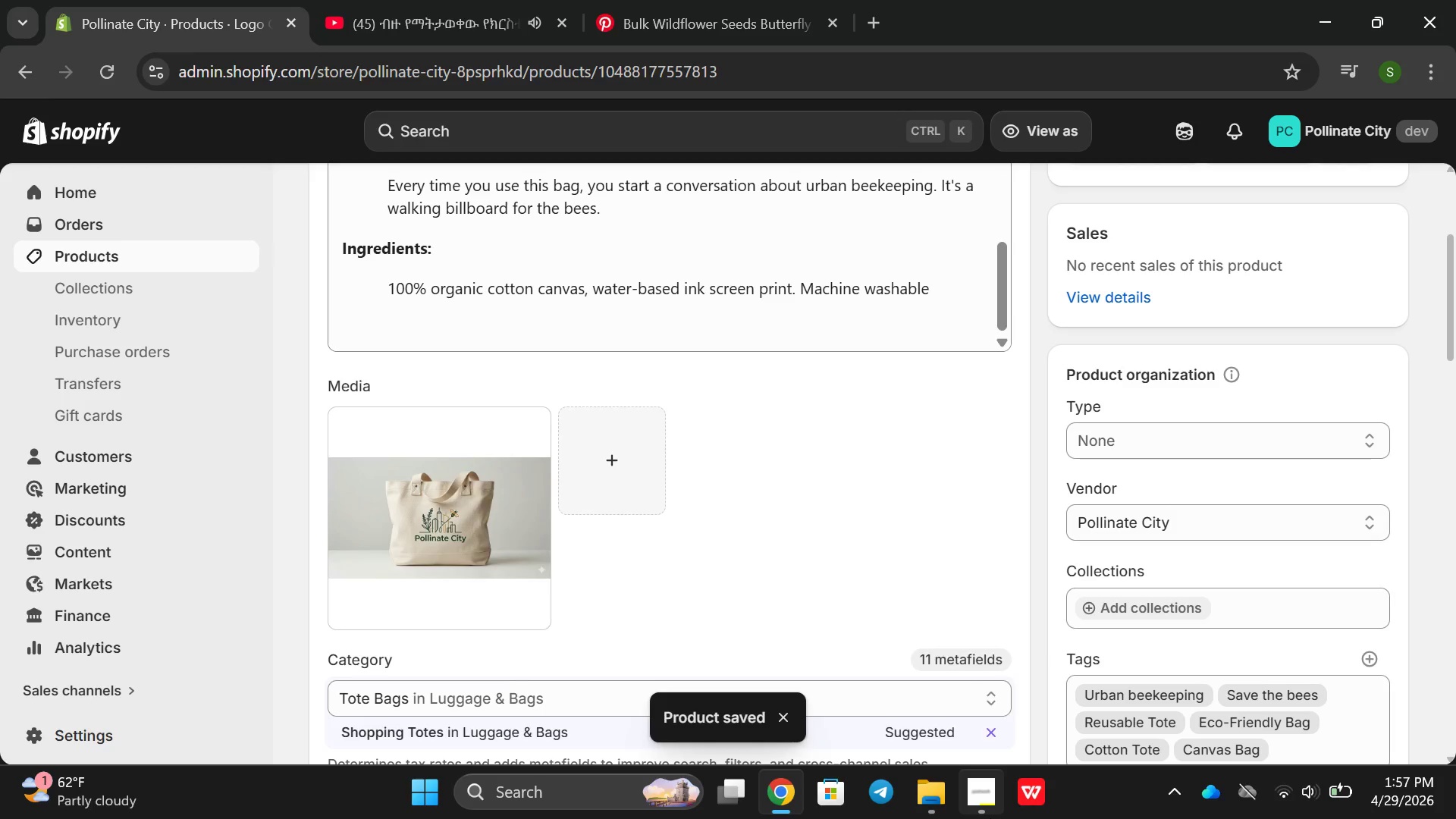 